 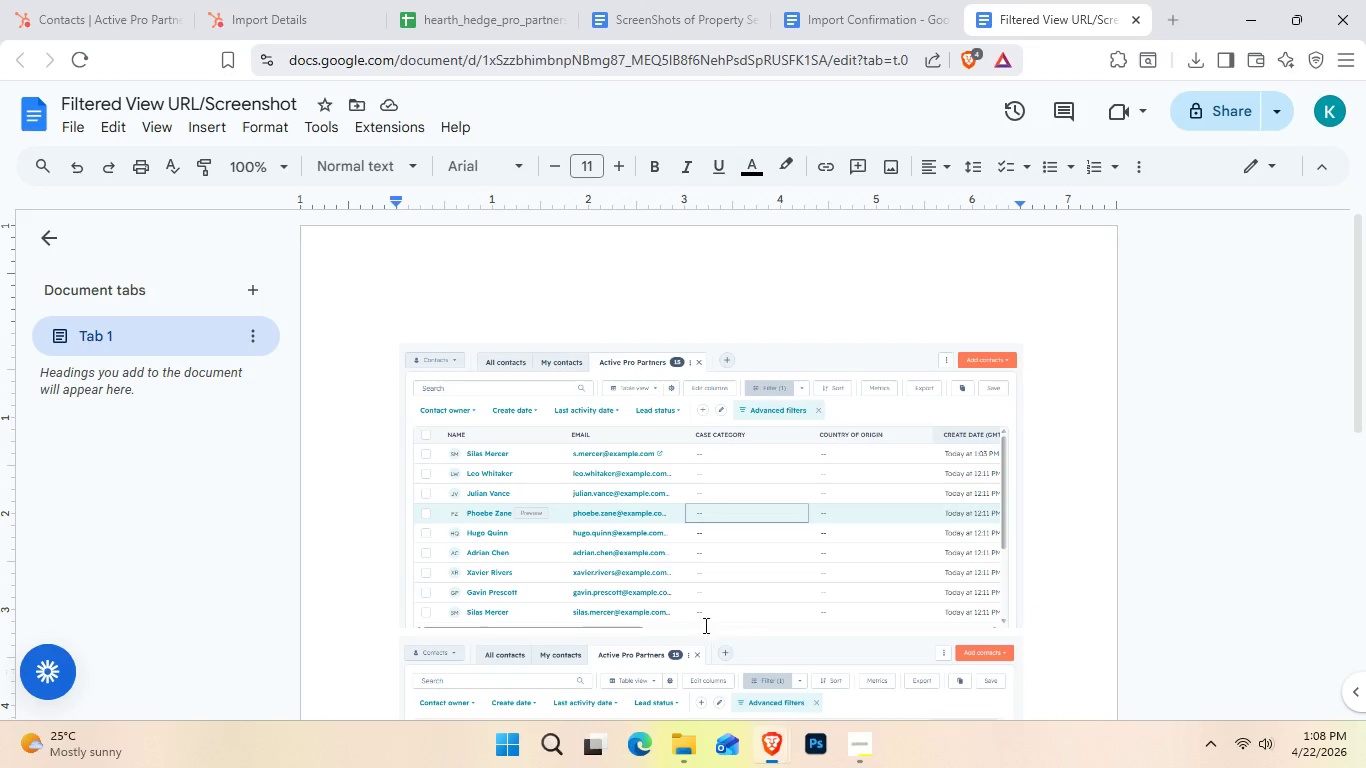 
left_click([689, 0])
 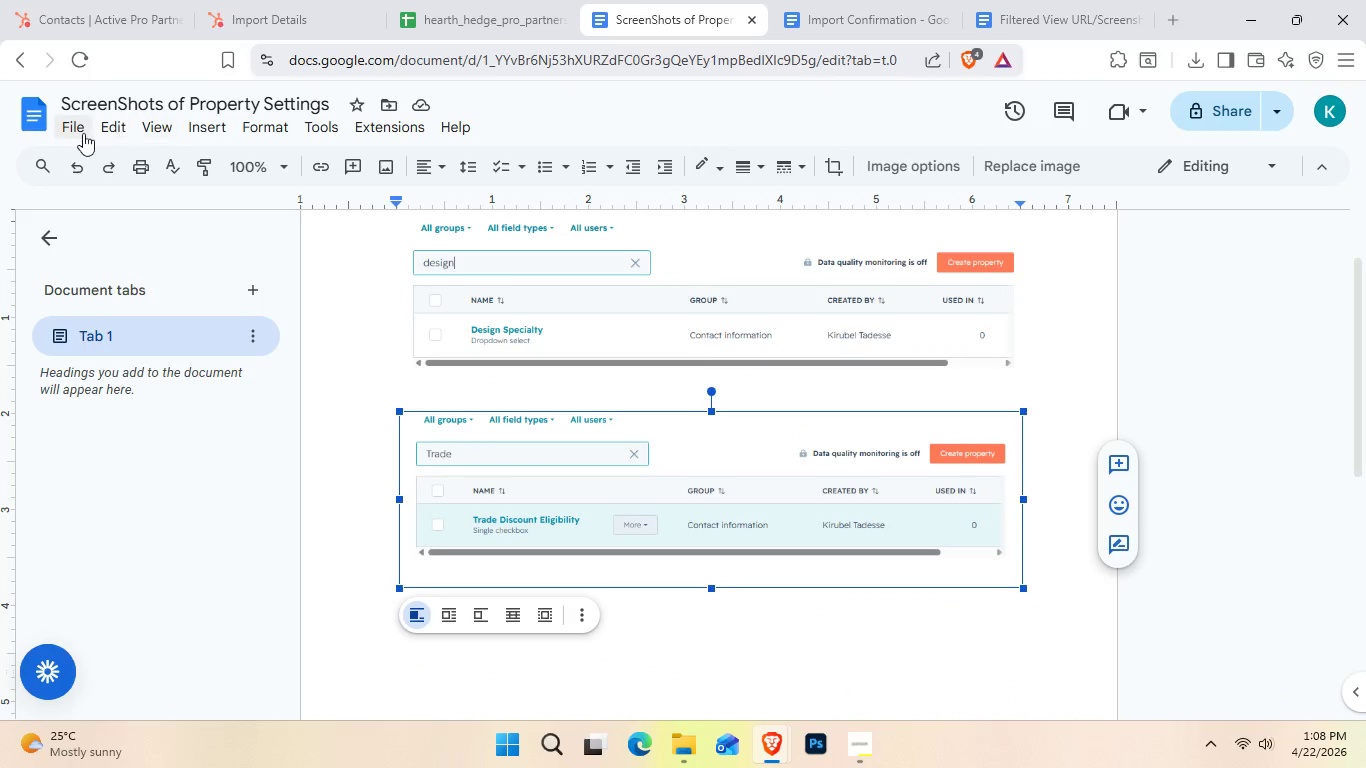 
left_click([82, 134])
 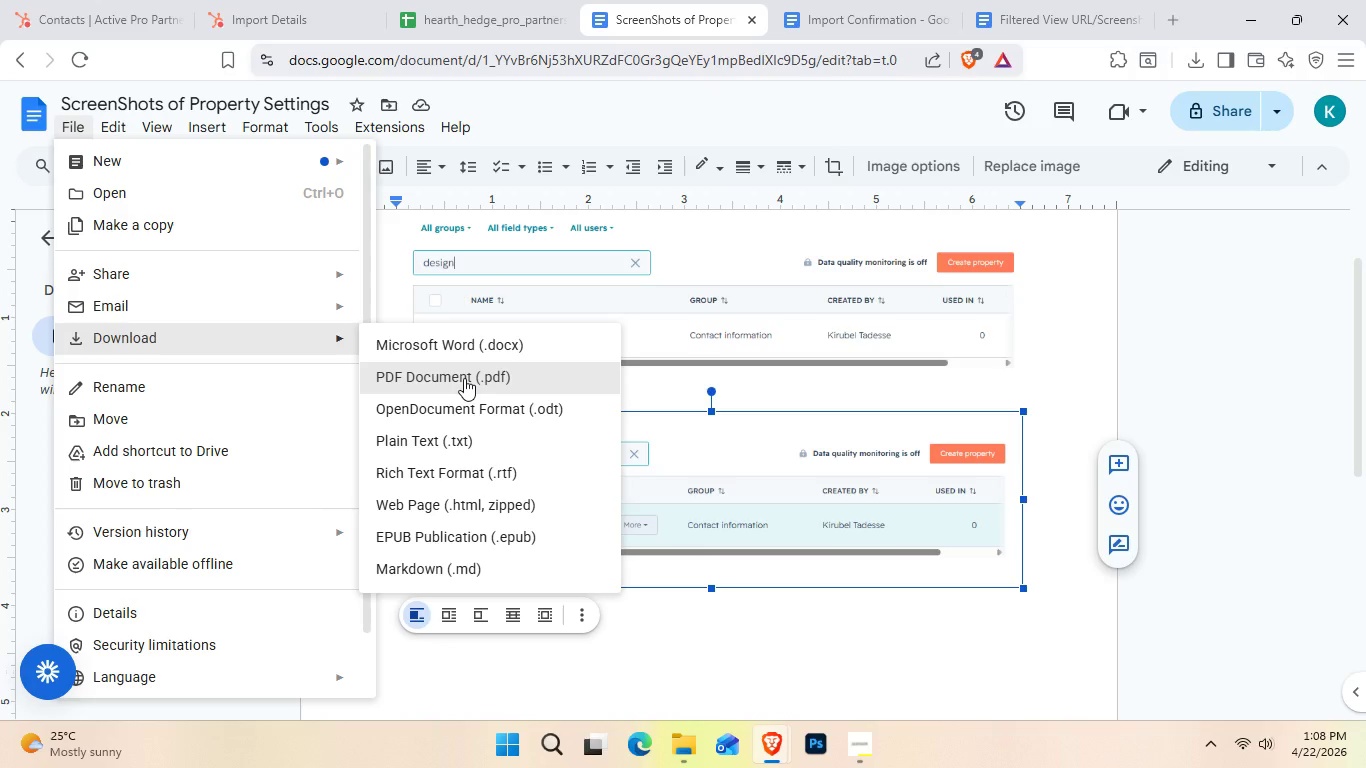 
left_click([464, 378])
 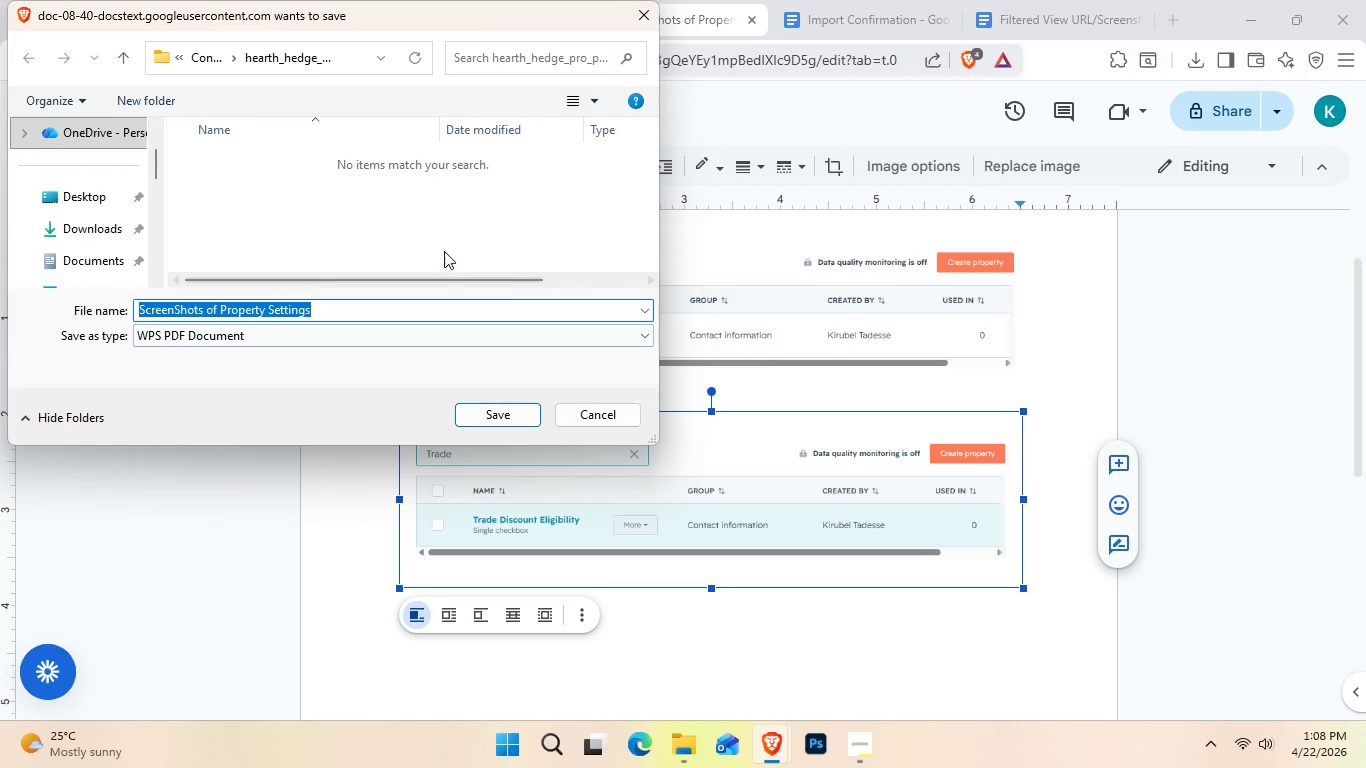 
wait(6.36)
 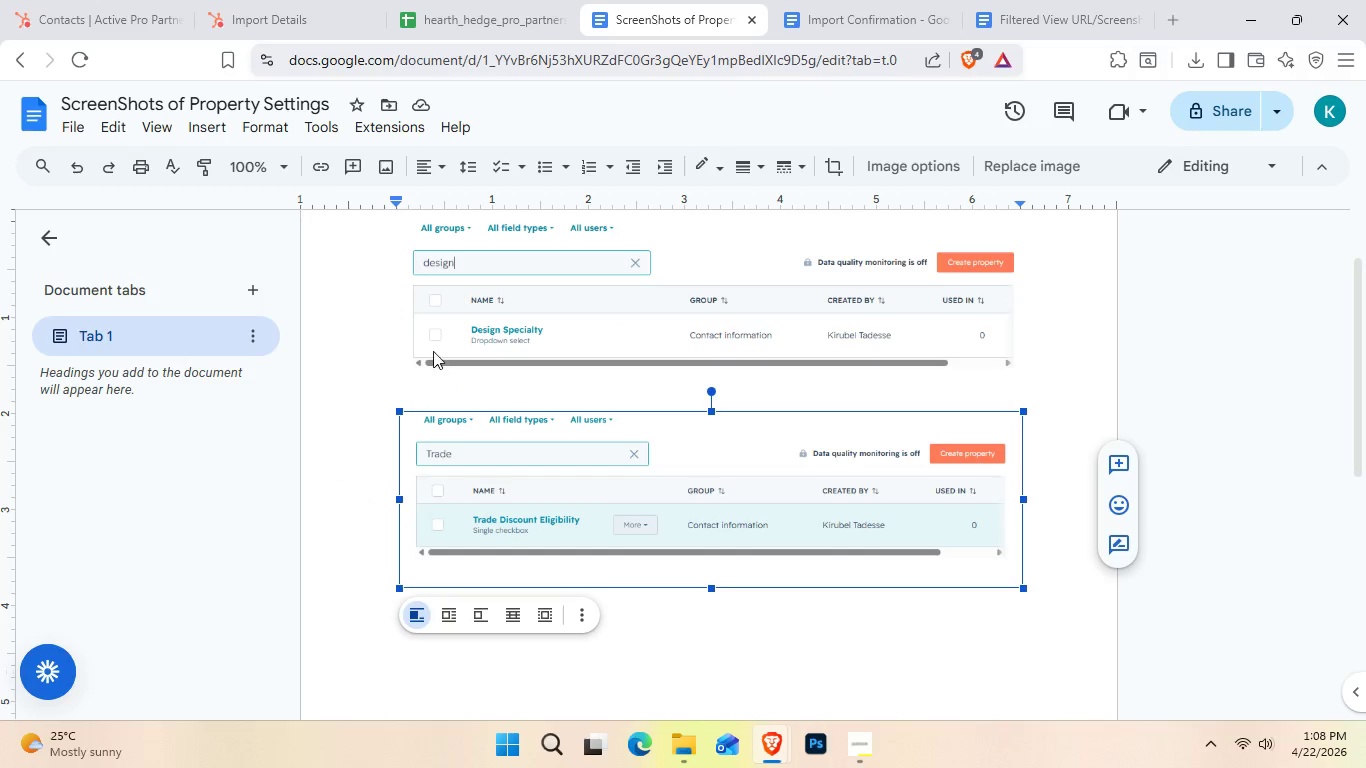 
left_click([477, 412])
 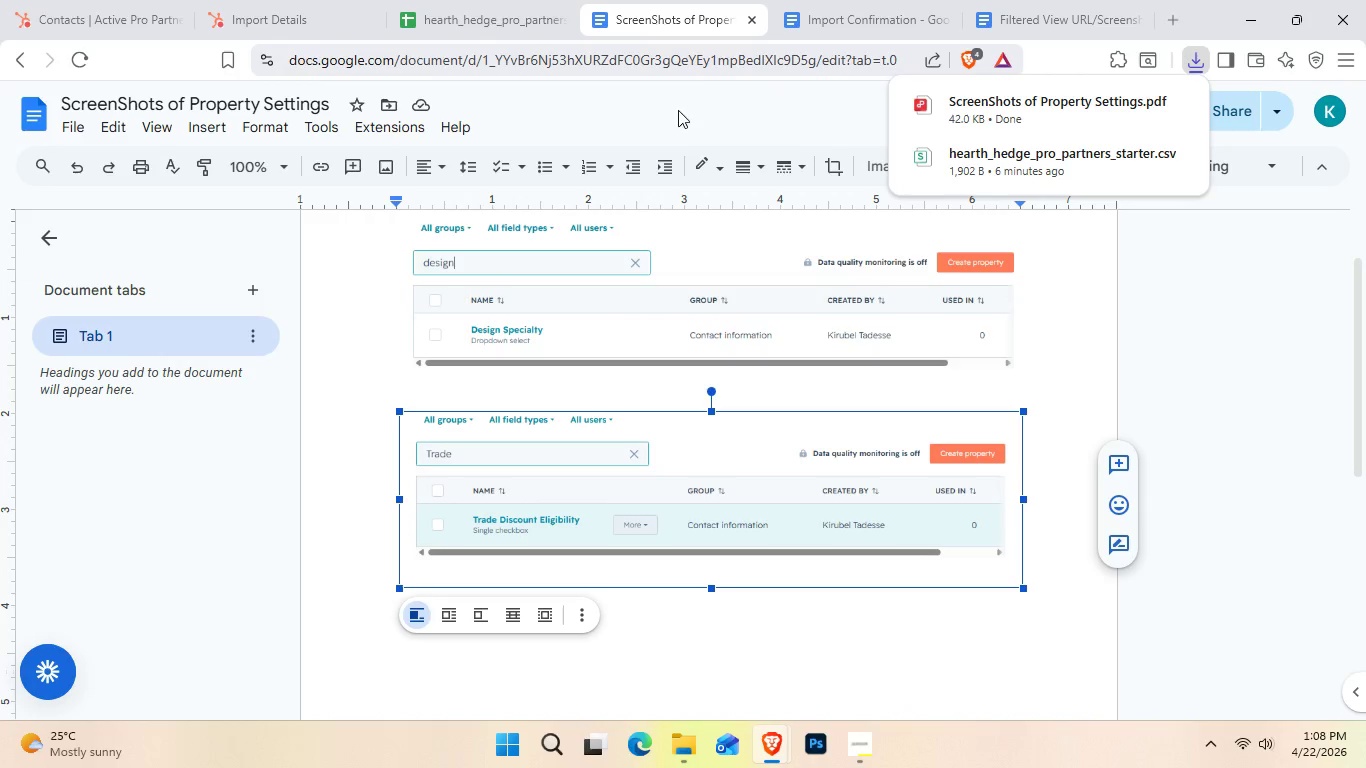 
left_click([816, 0])
 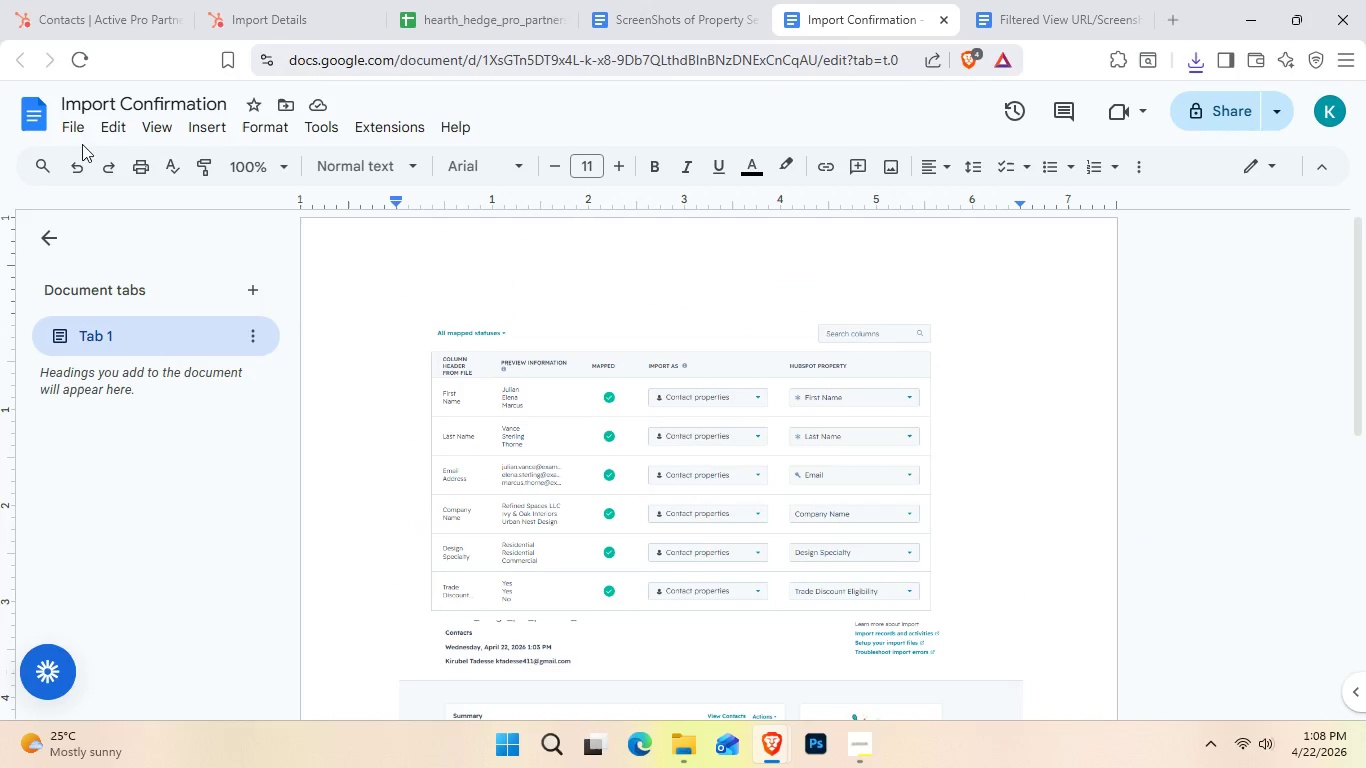 
left_click([79, 128])
 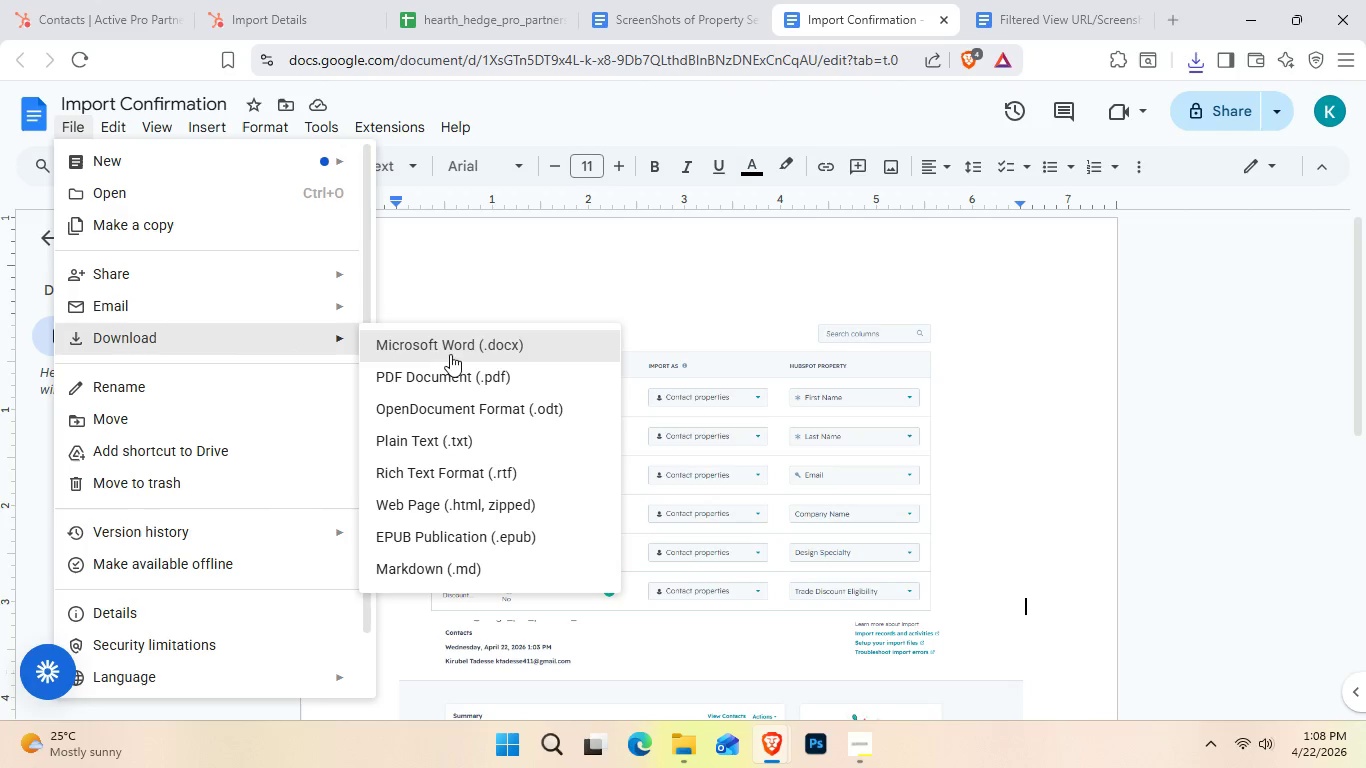 
left_click([469, 378])
 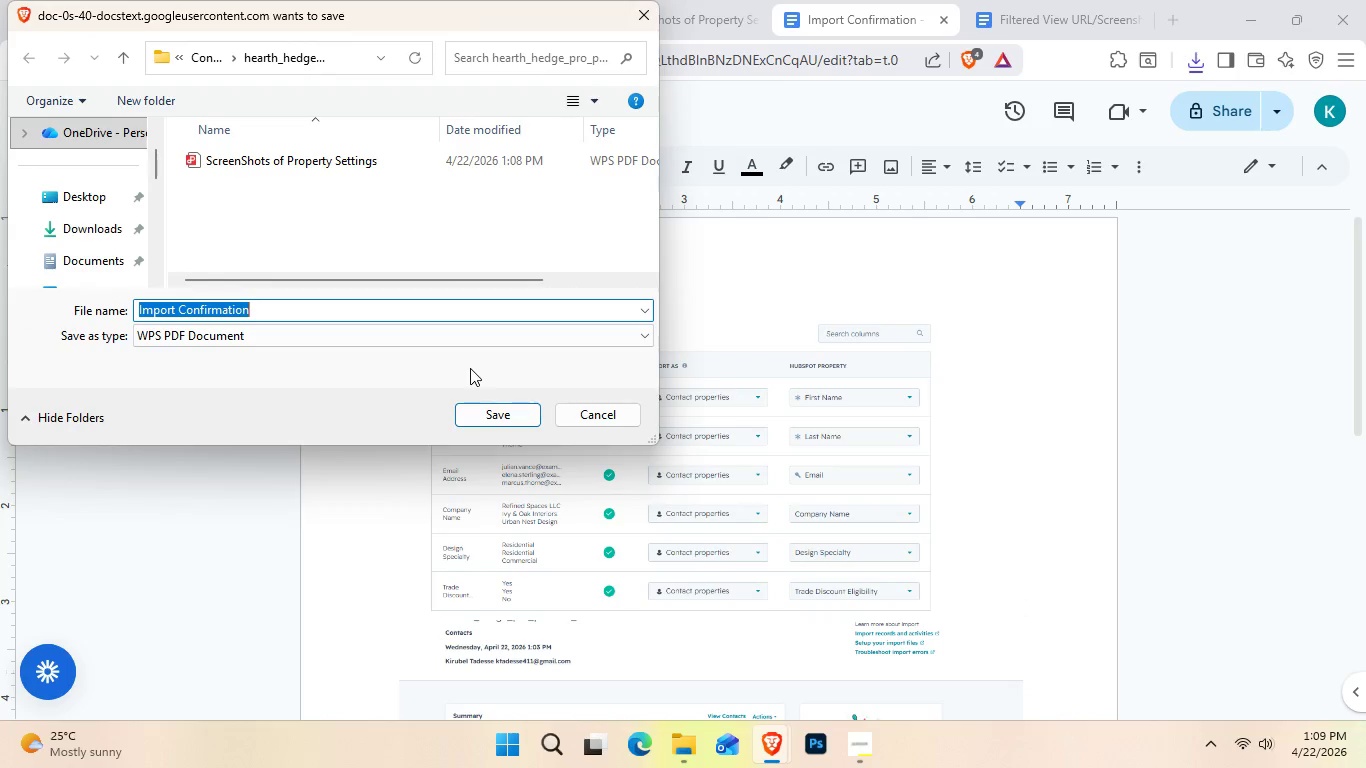 
left_click([488, 408])
 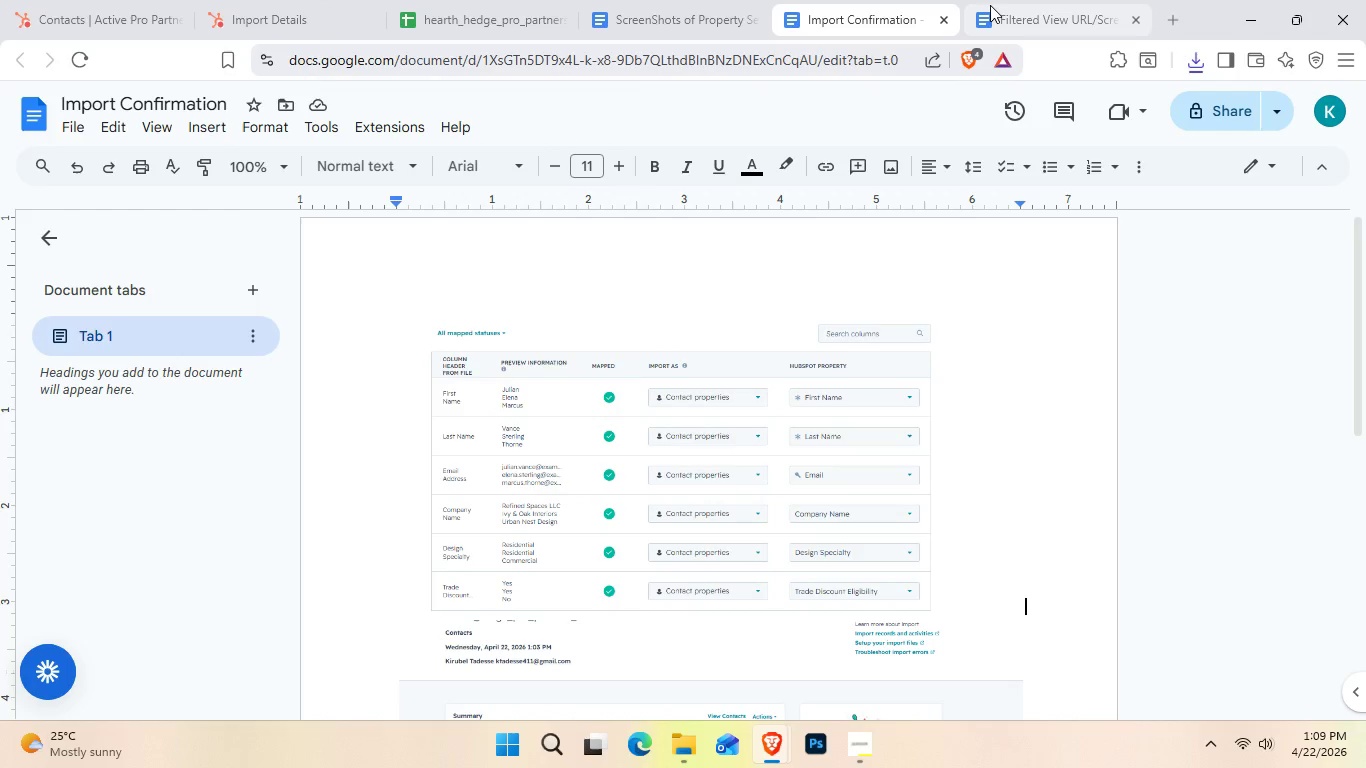 
left_click([990, 5])
 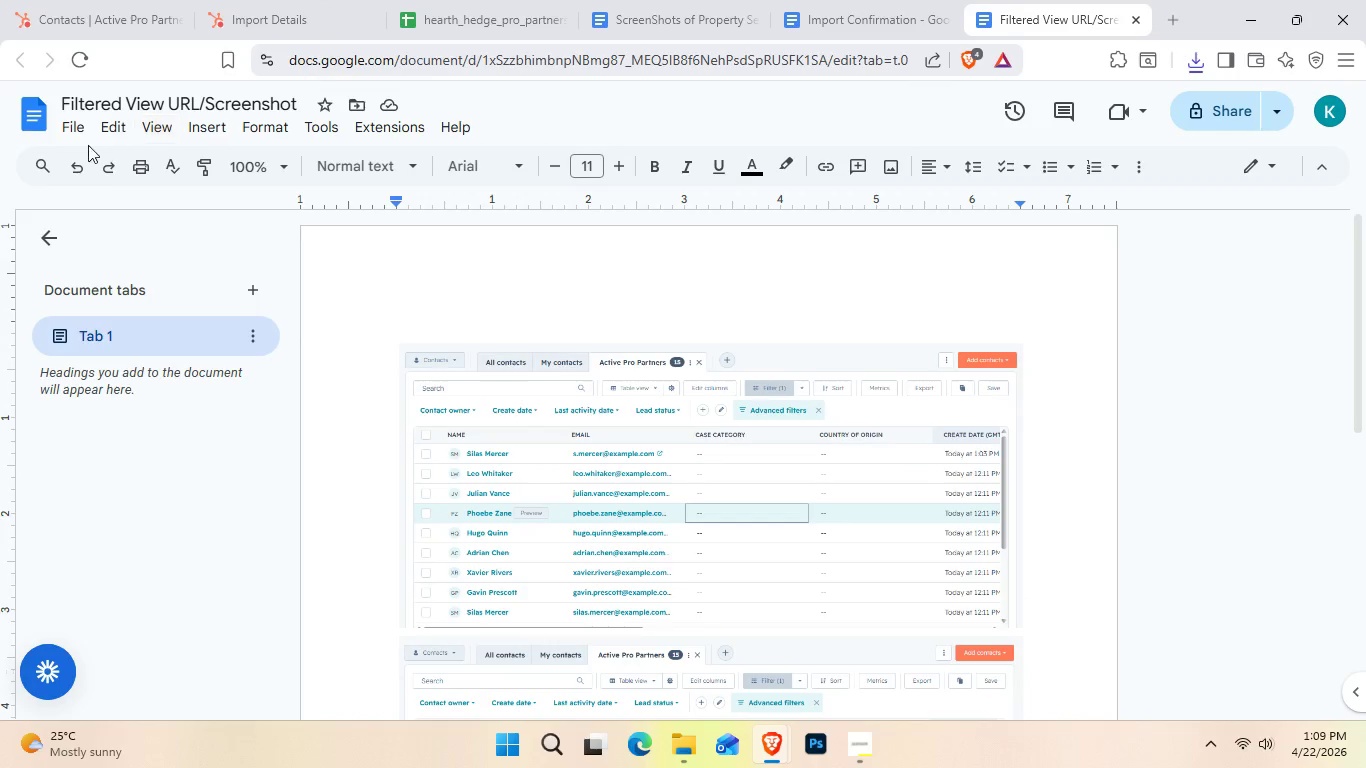 
left_click([75, 136])
 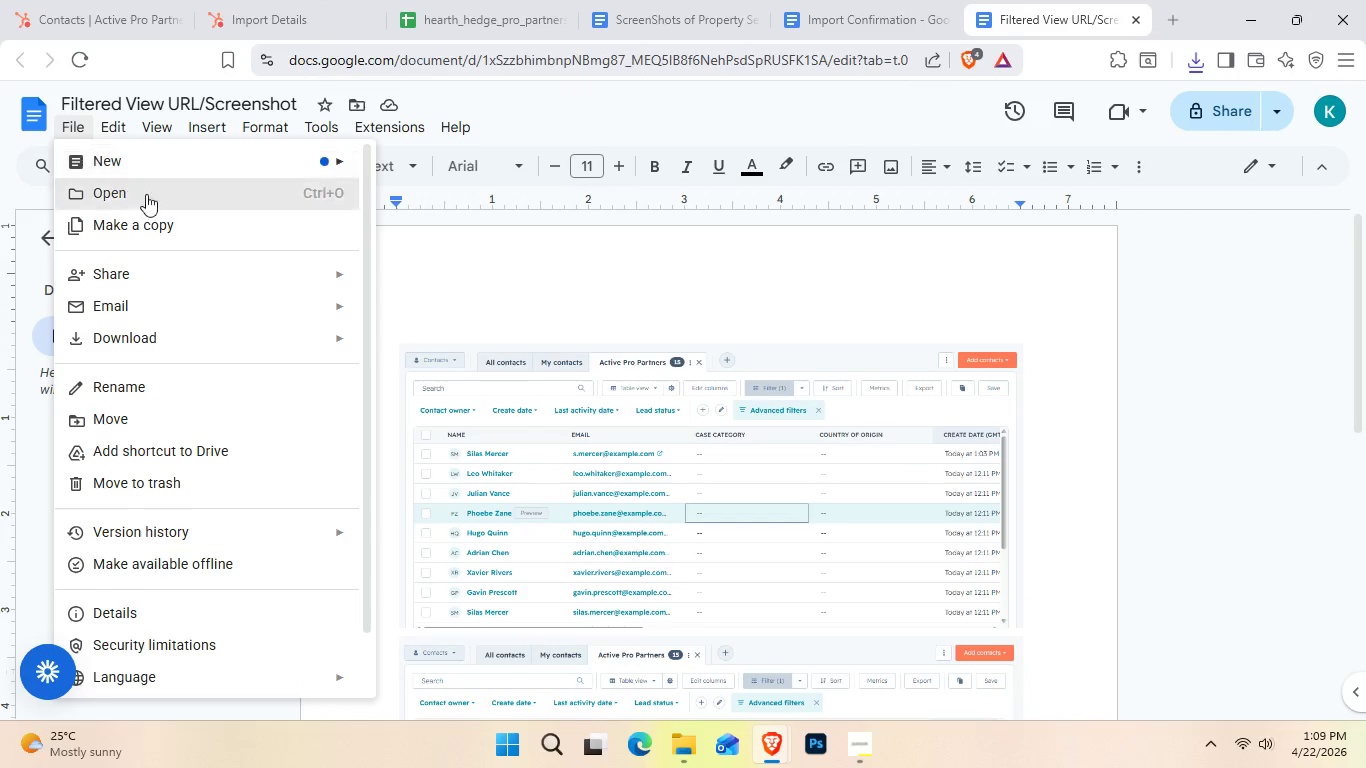 
mouse_move([216, 297])
 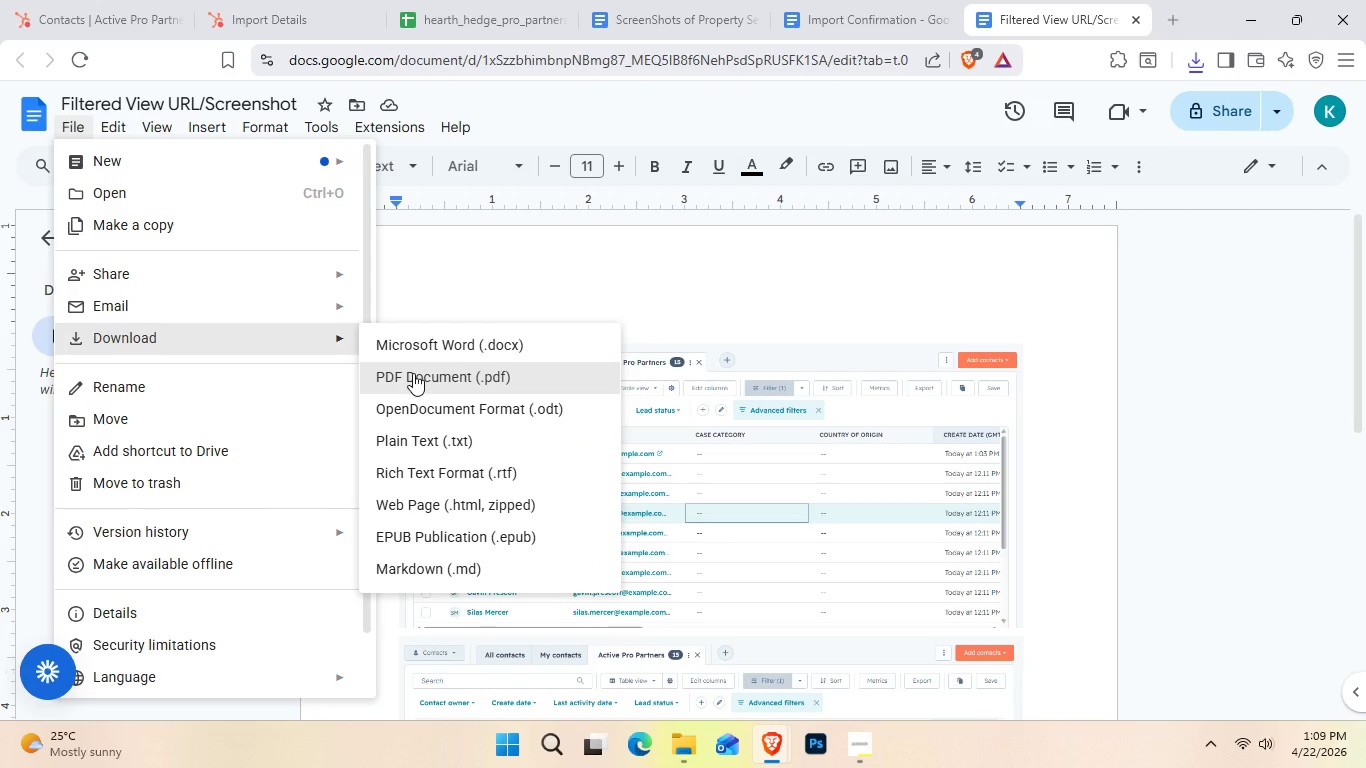 
left_click([413, 373])
 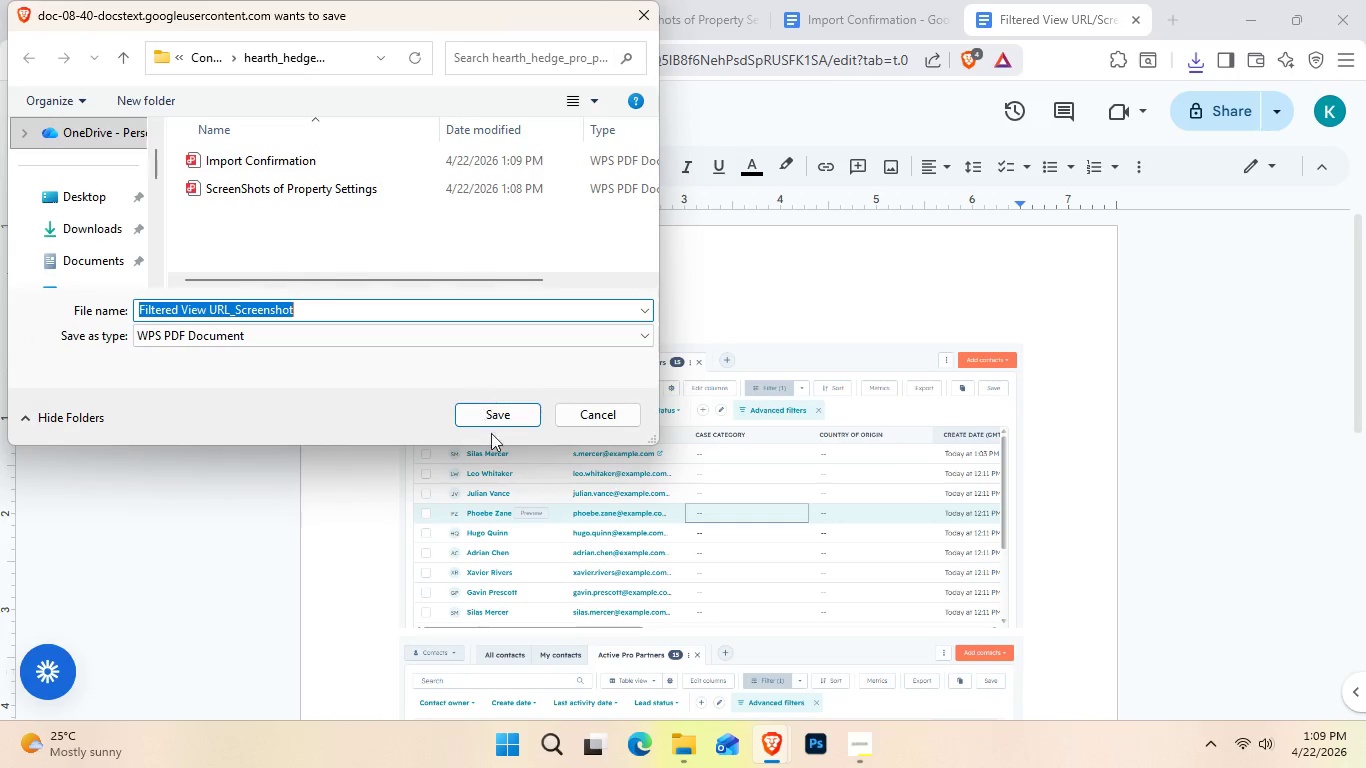 
left_click([496, 421])
 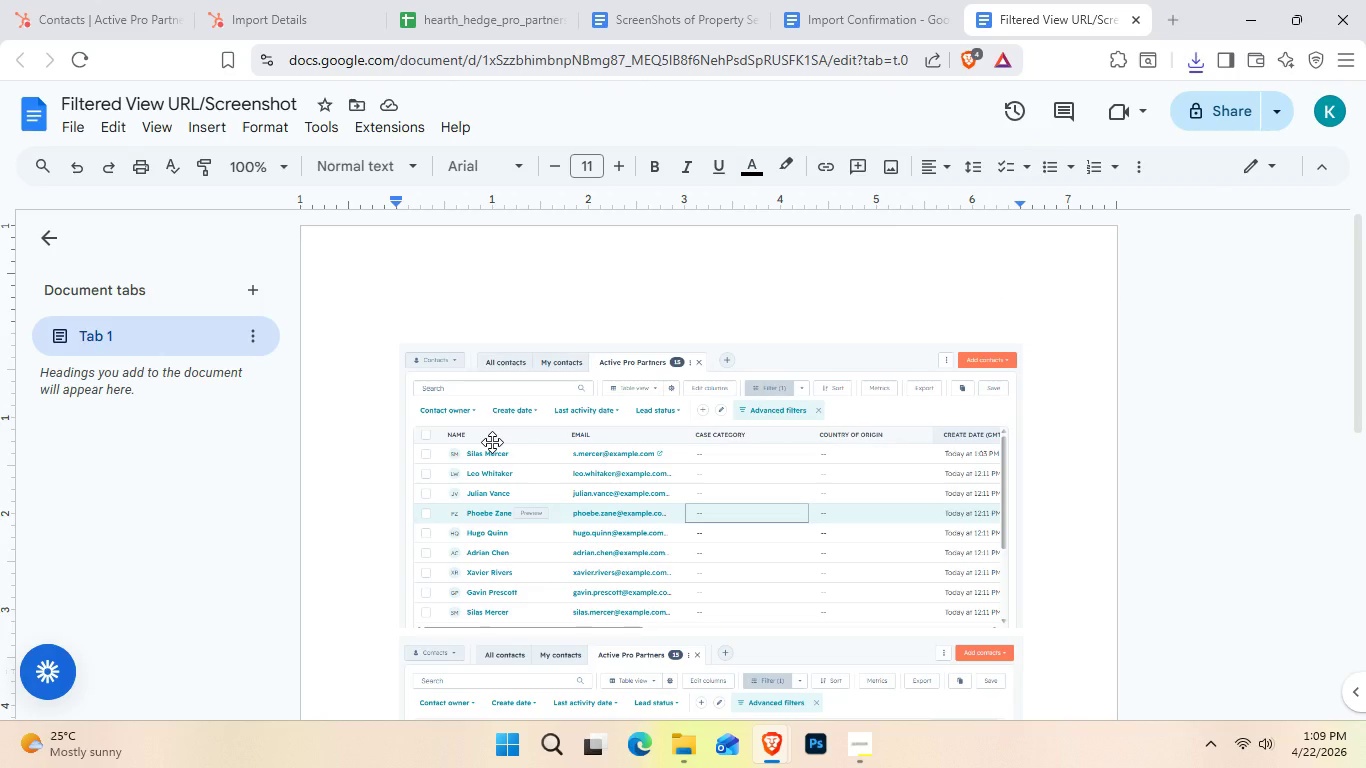 
wait(23.94)
 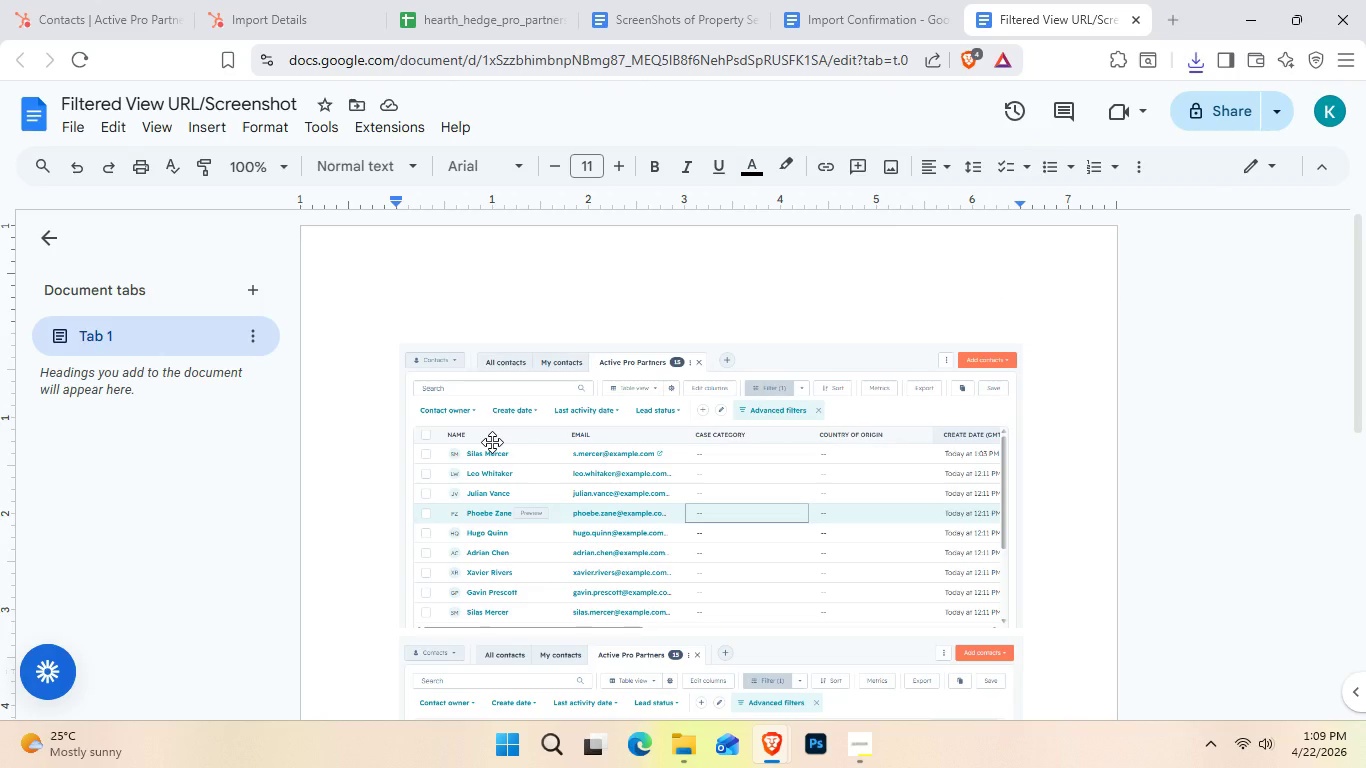 
scroll: coordinate [702, 355], scroll_direction: down, amount: 1.0
 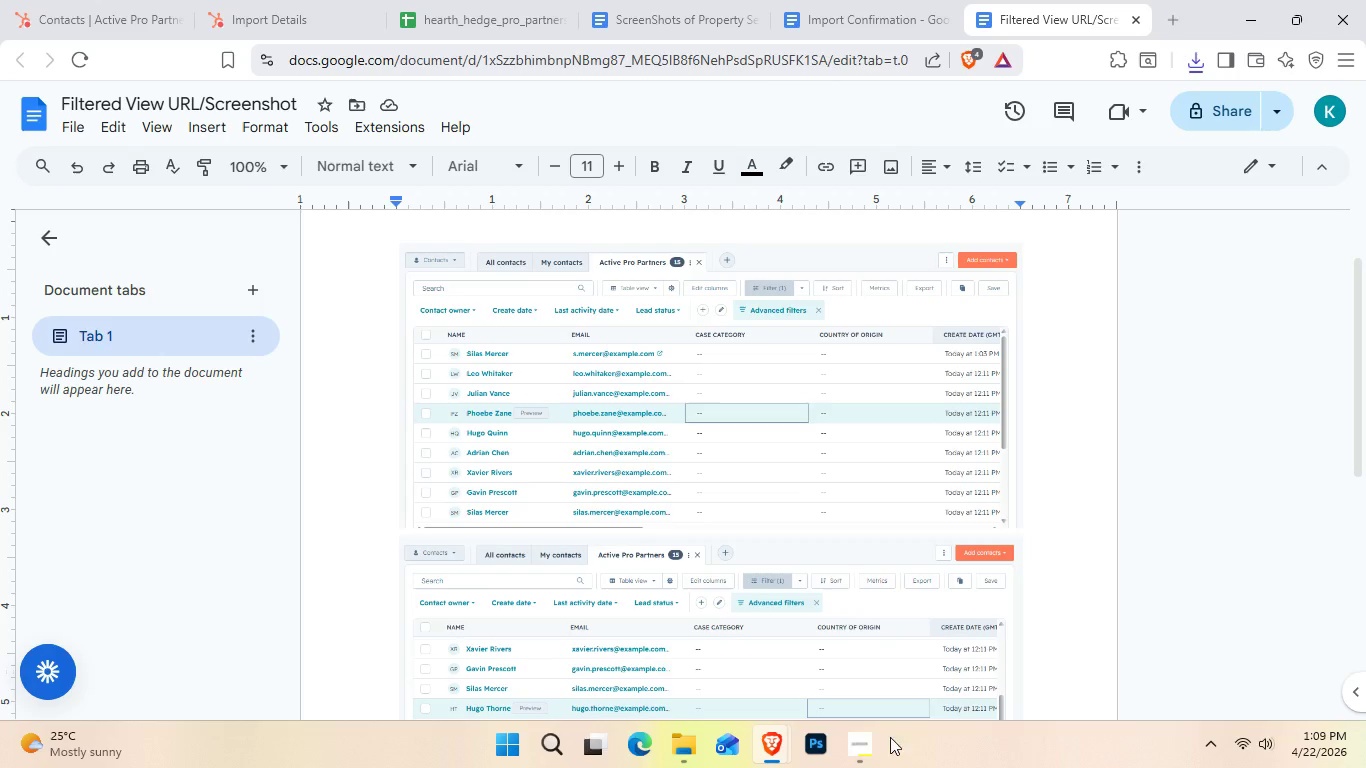 
left_click([866, 754])